 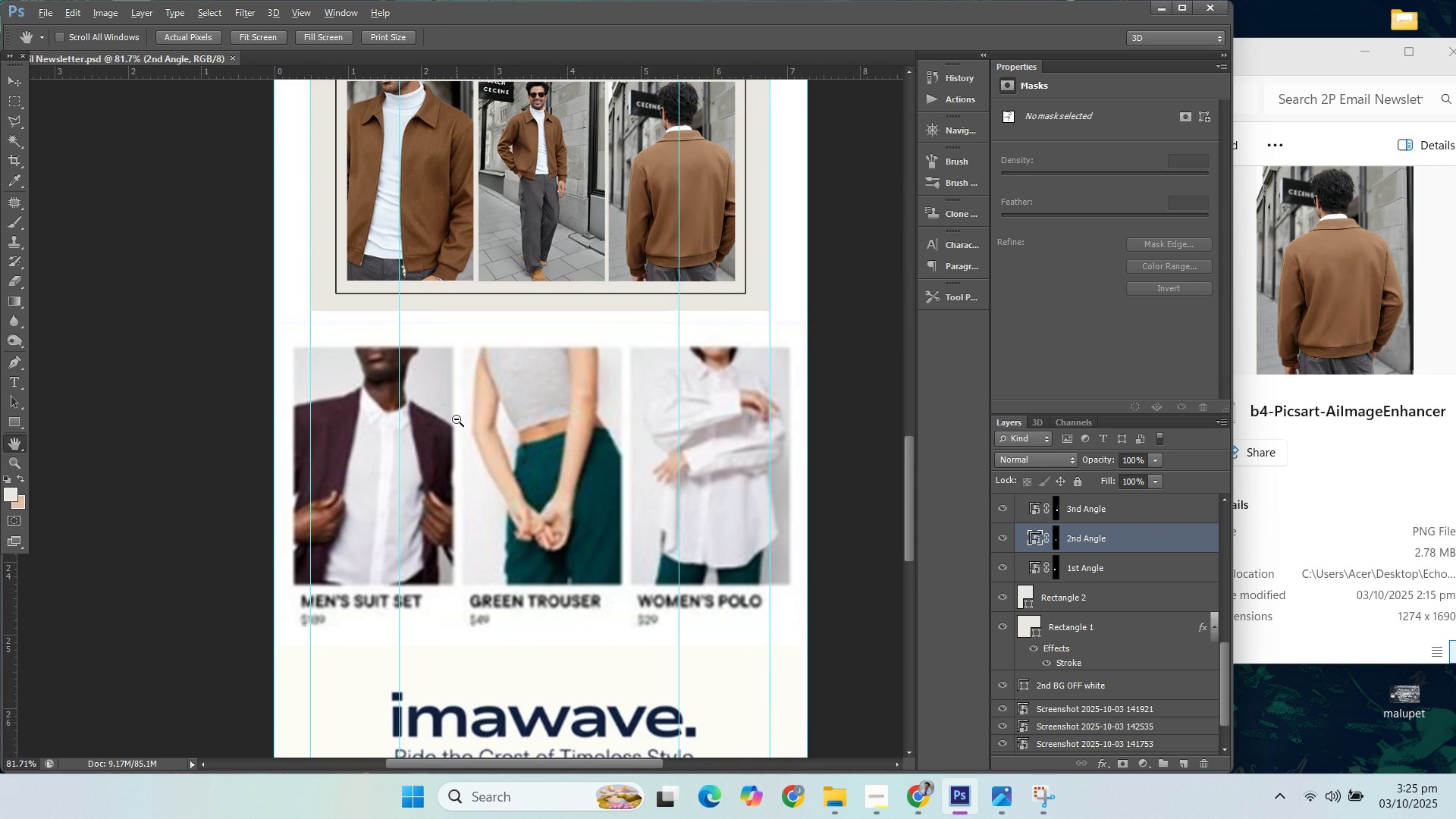 
scroll: coordinate [529, 469], scroll_direction: up, amount: 23.0
 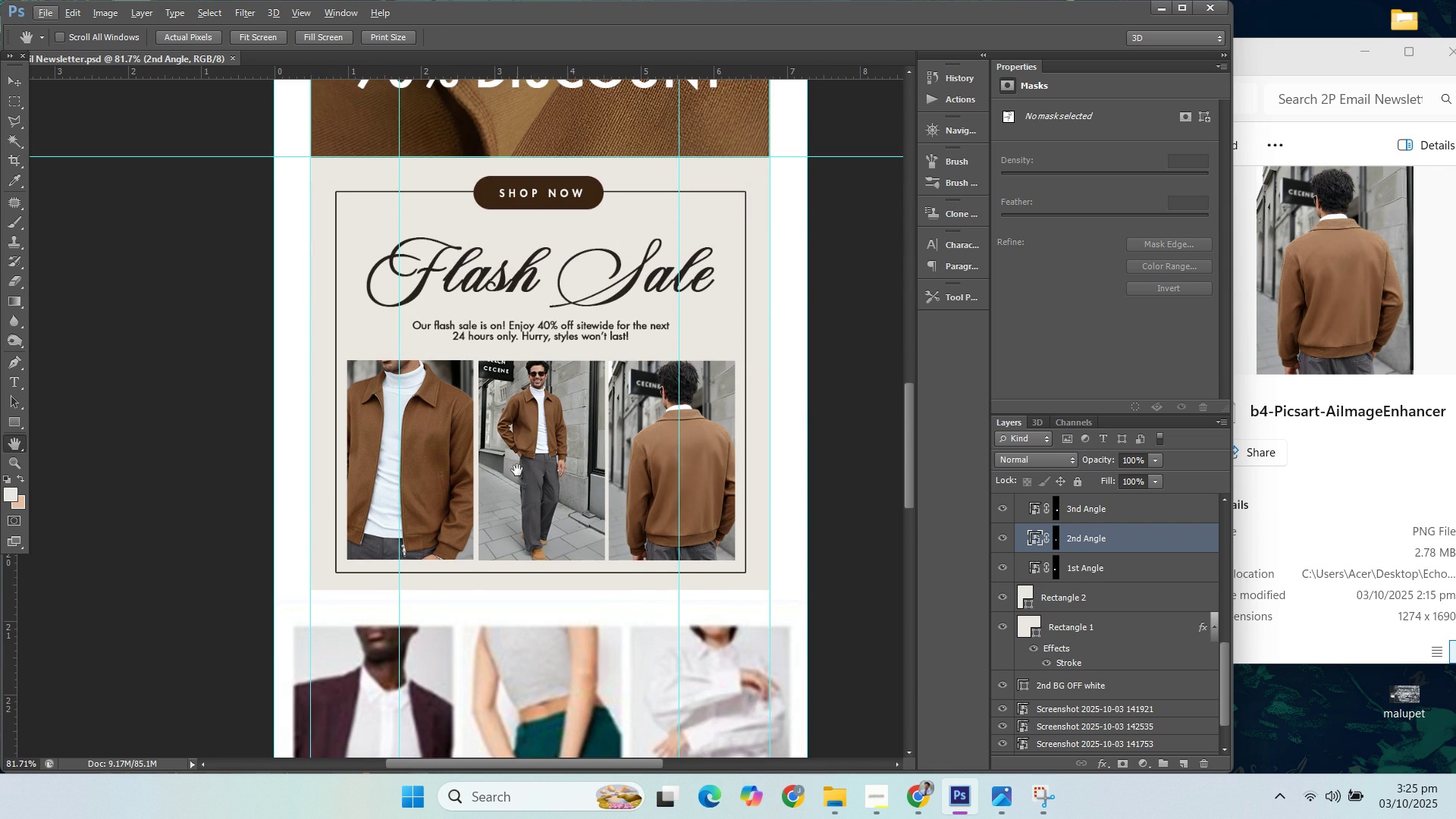 
scroll: coordinate [529, 476], scroll_direction: down, amount: 7.0
 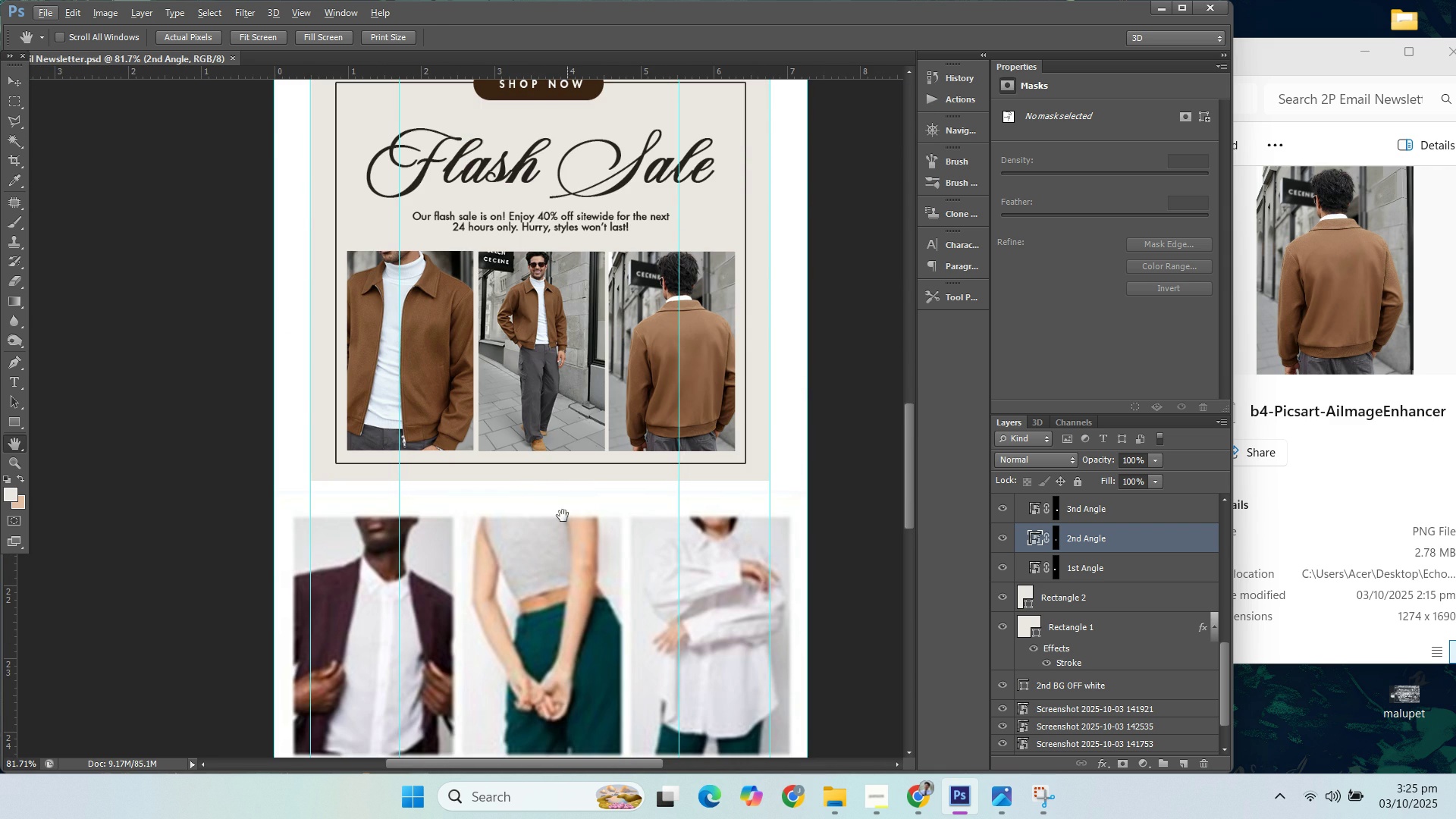 
scroll: coordinate [600, 556], scroll_direction: up, amount: 5.0
 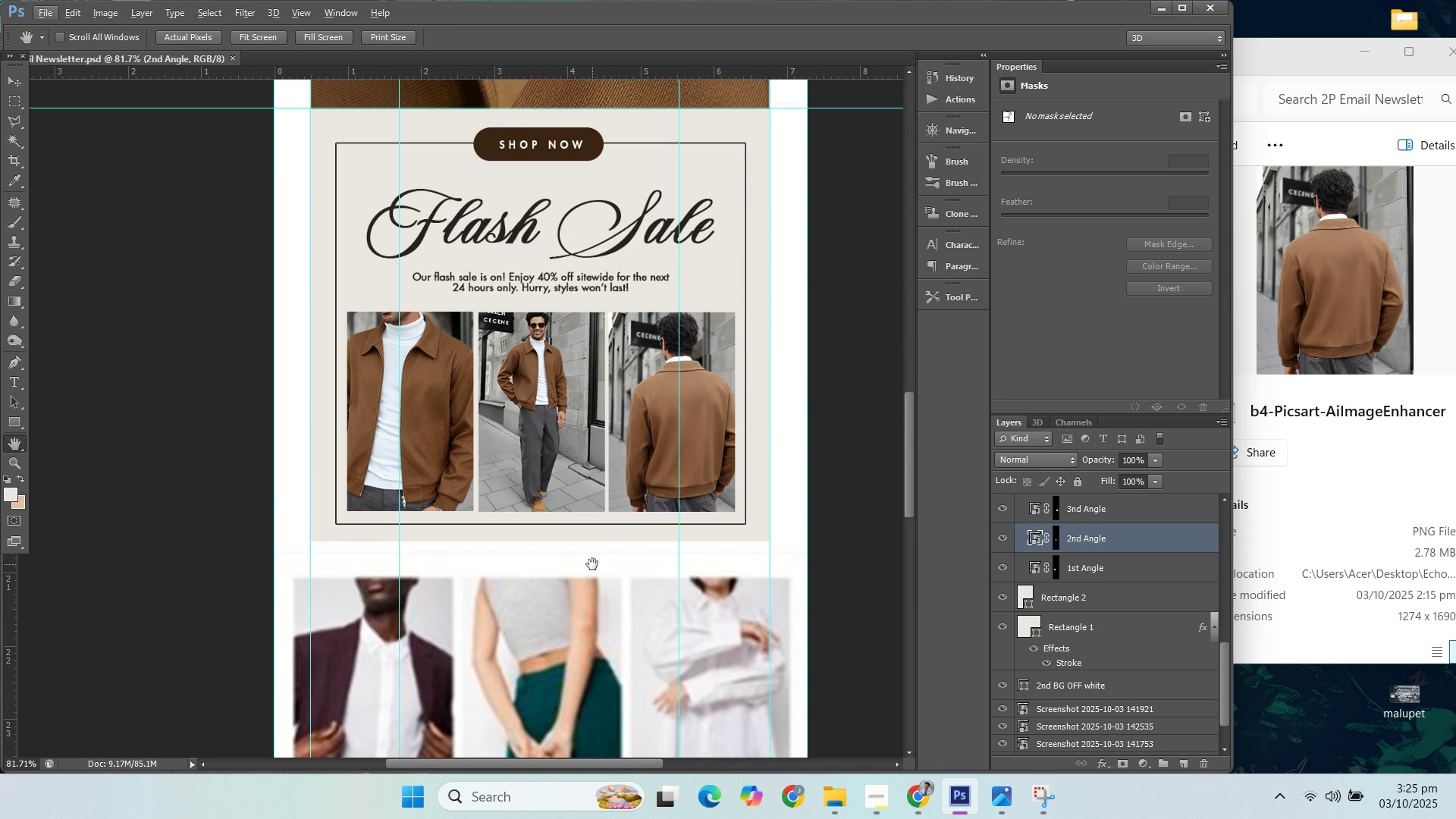 
scroll: coordinate [607, 563], scroll_direction: down, amount: 27.0
 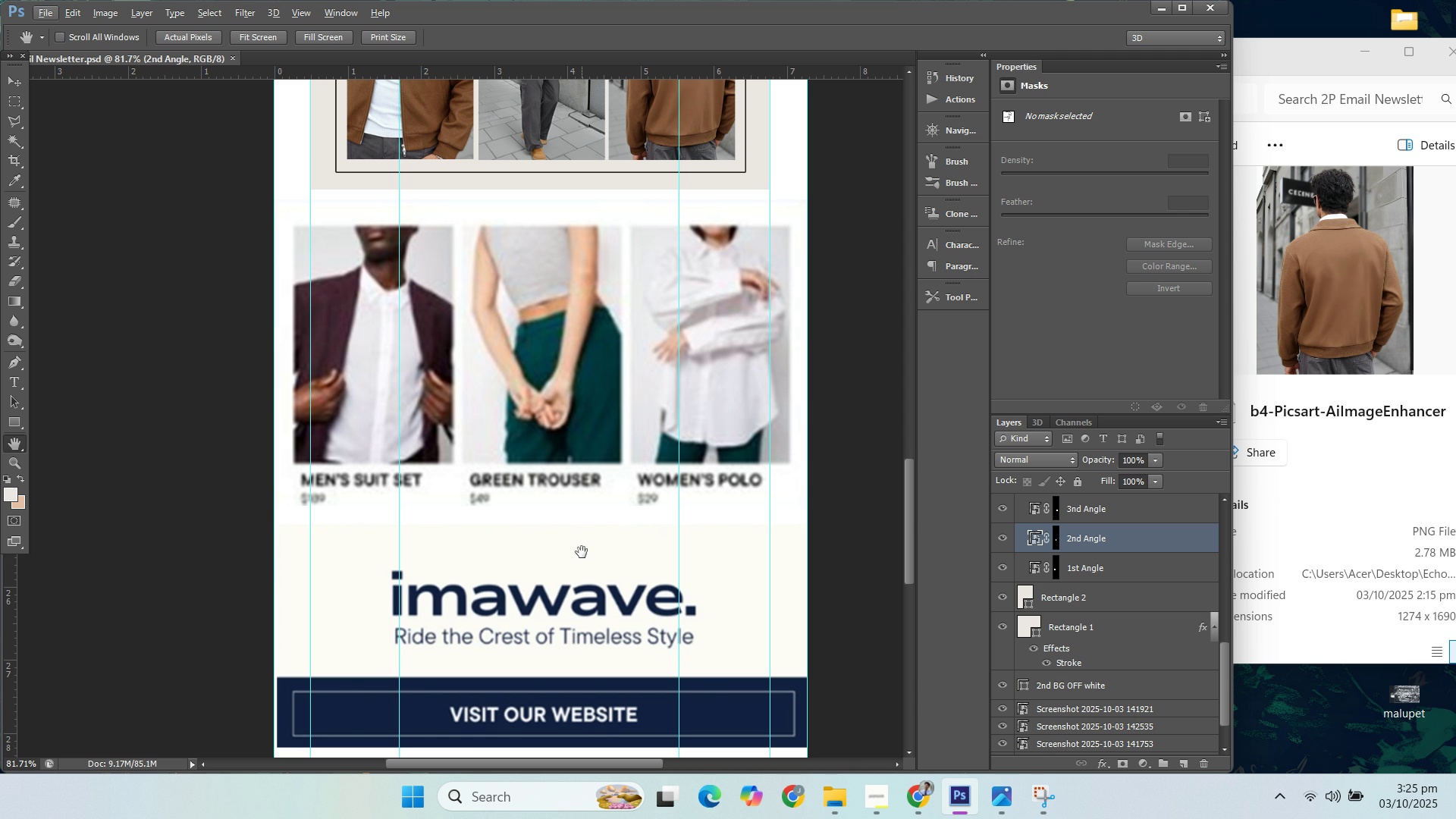 
wait(8.64)
 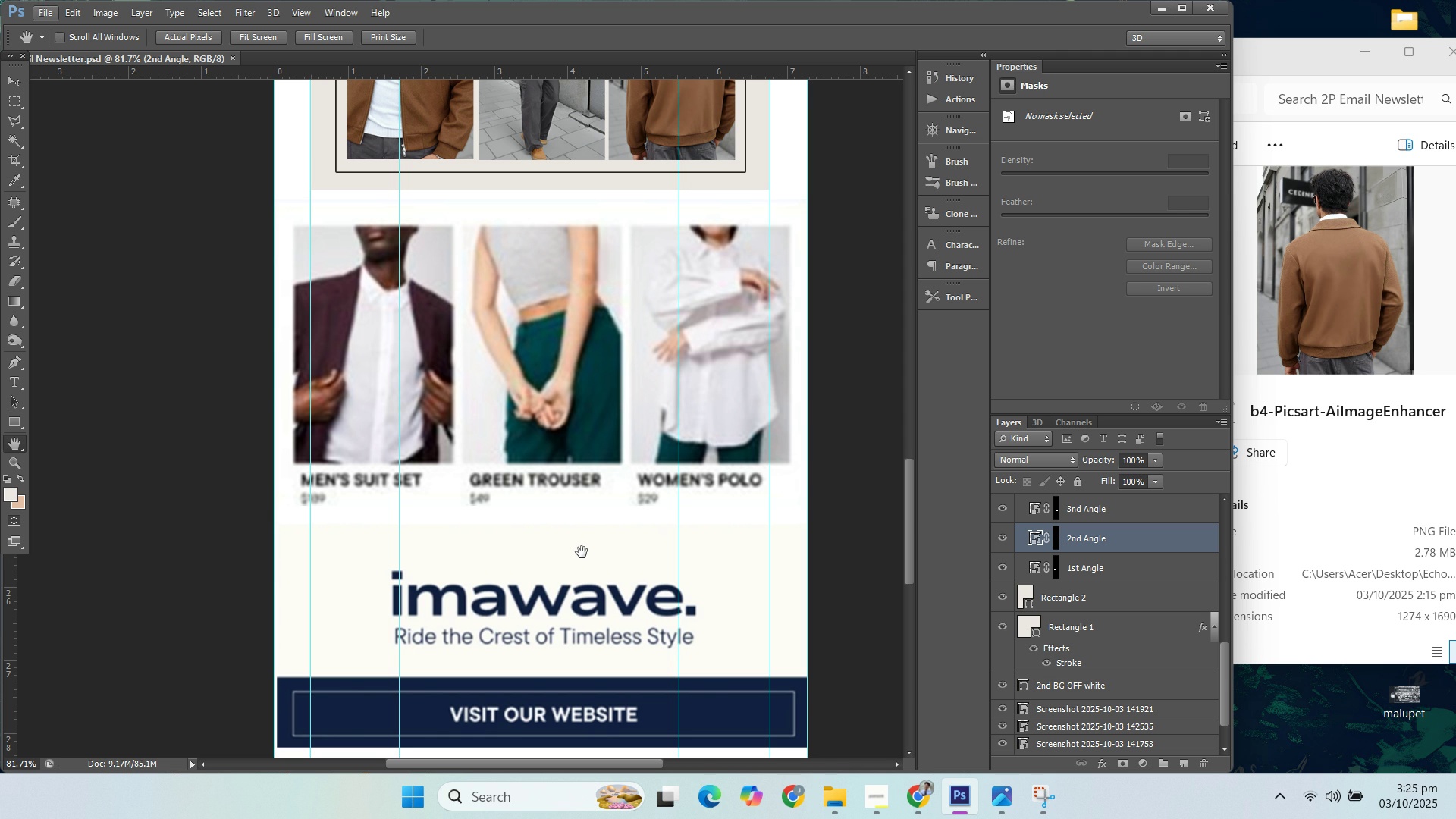 
right_click([22, 422])
 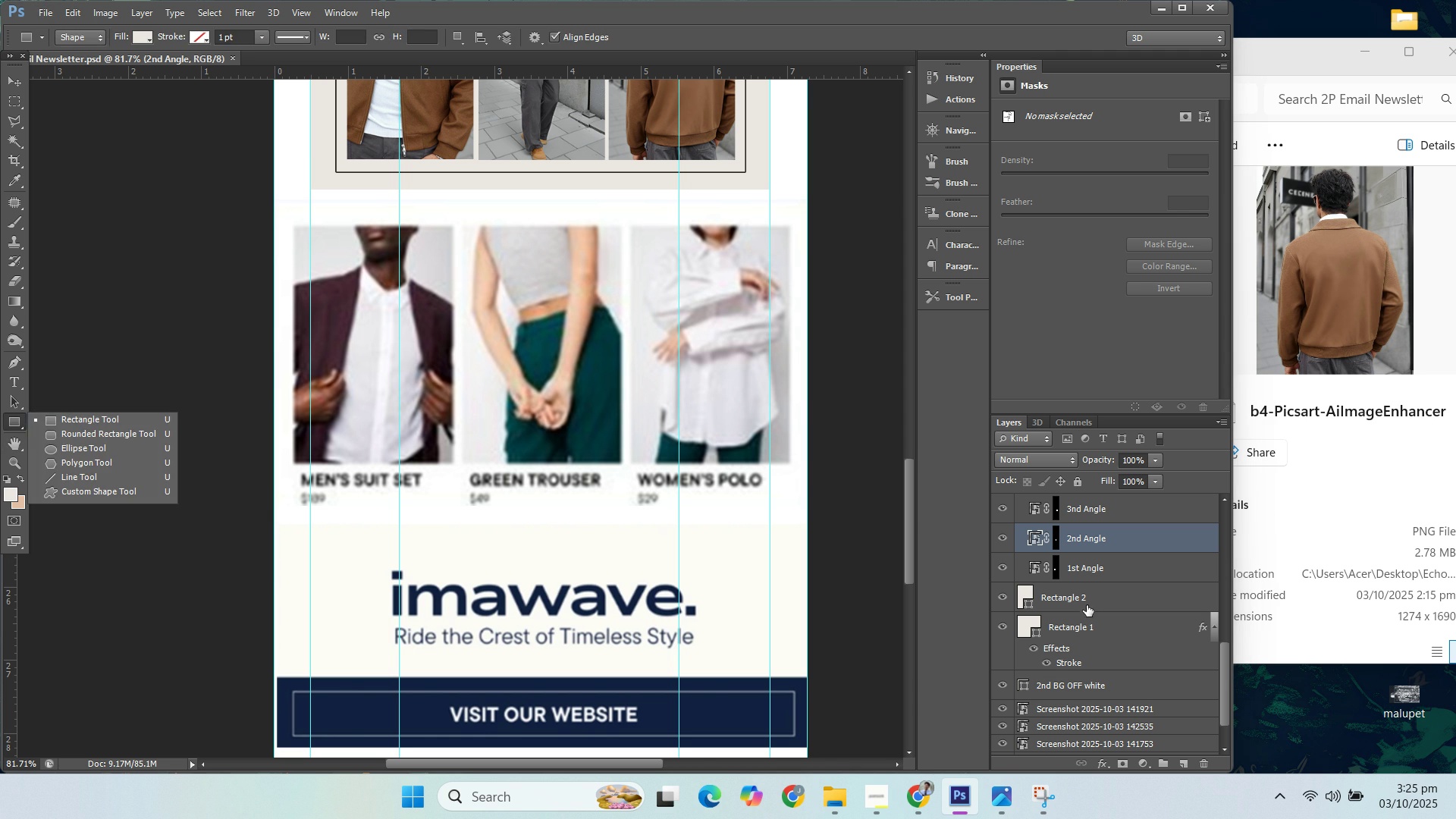 
left_click([1103, 611])
 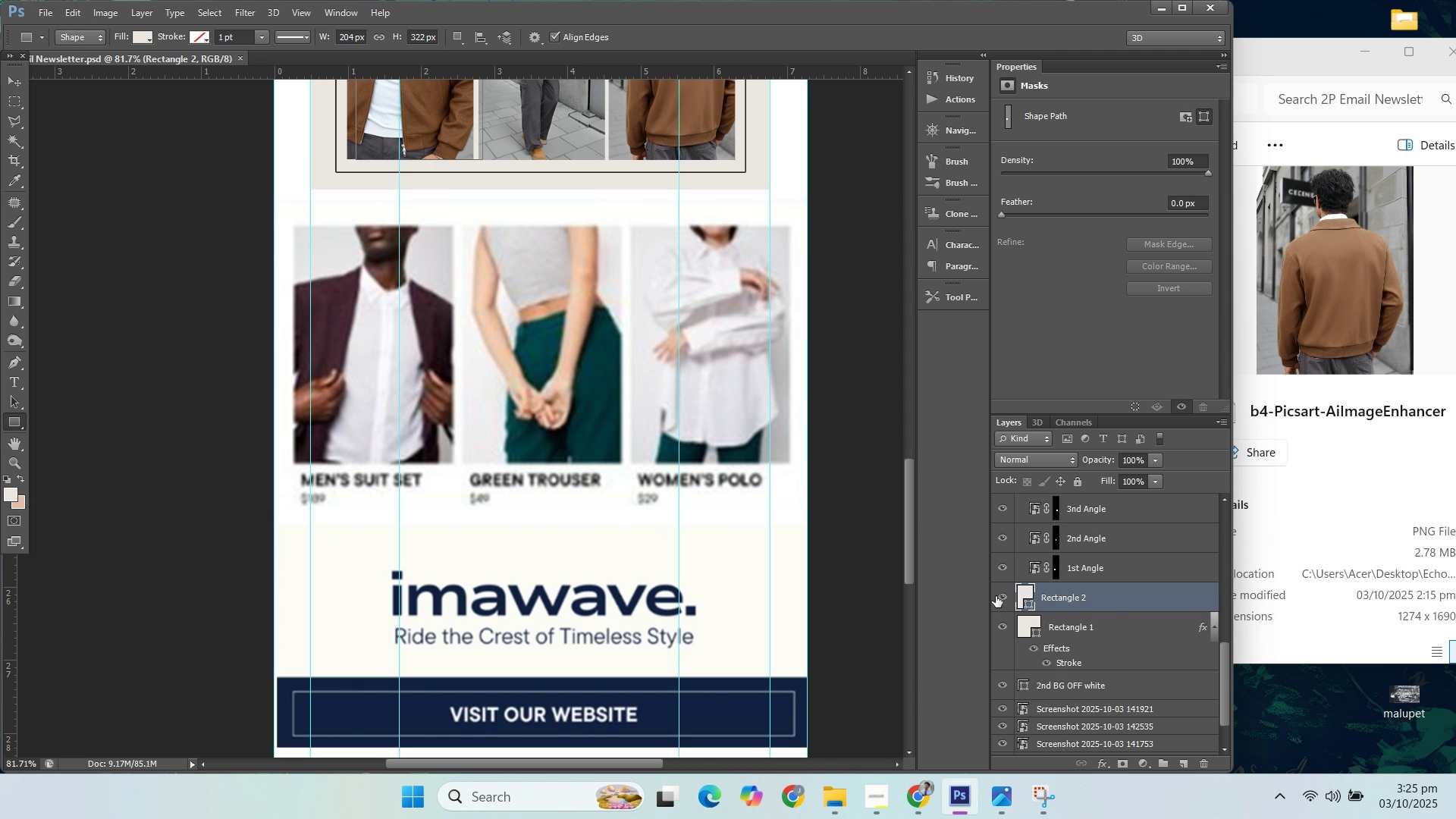 
left_click([996, 596])
 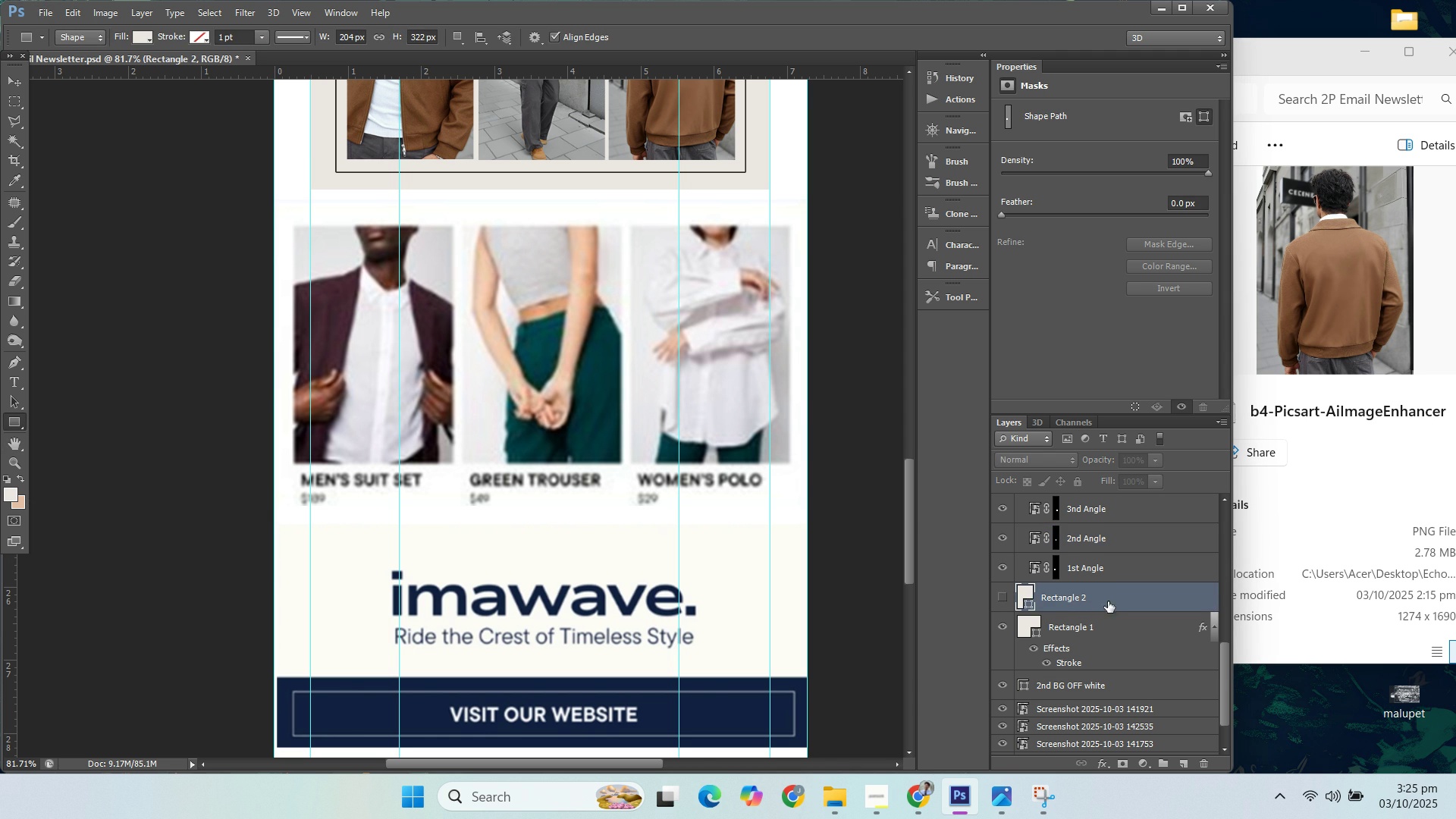 
scroll: coordinate [1114, 618], scroll_direction: up, amount: 8.0
 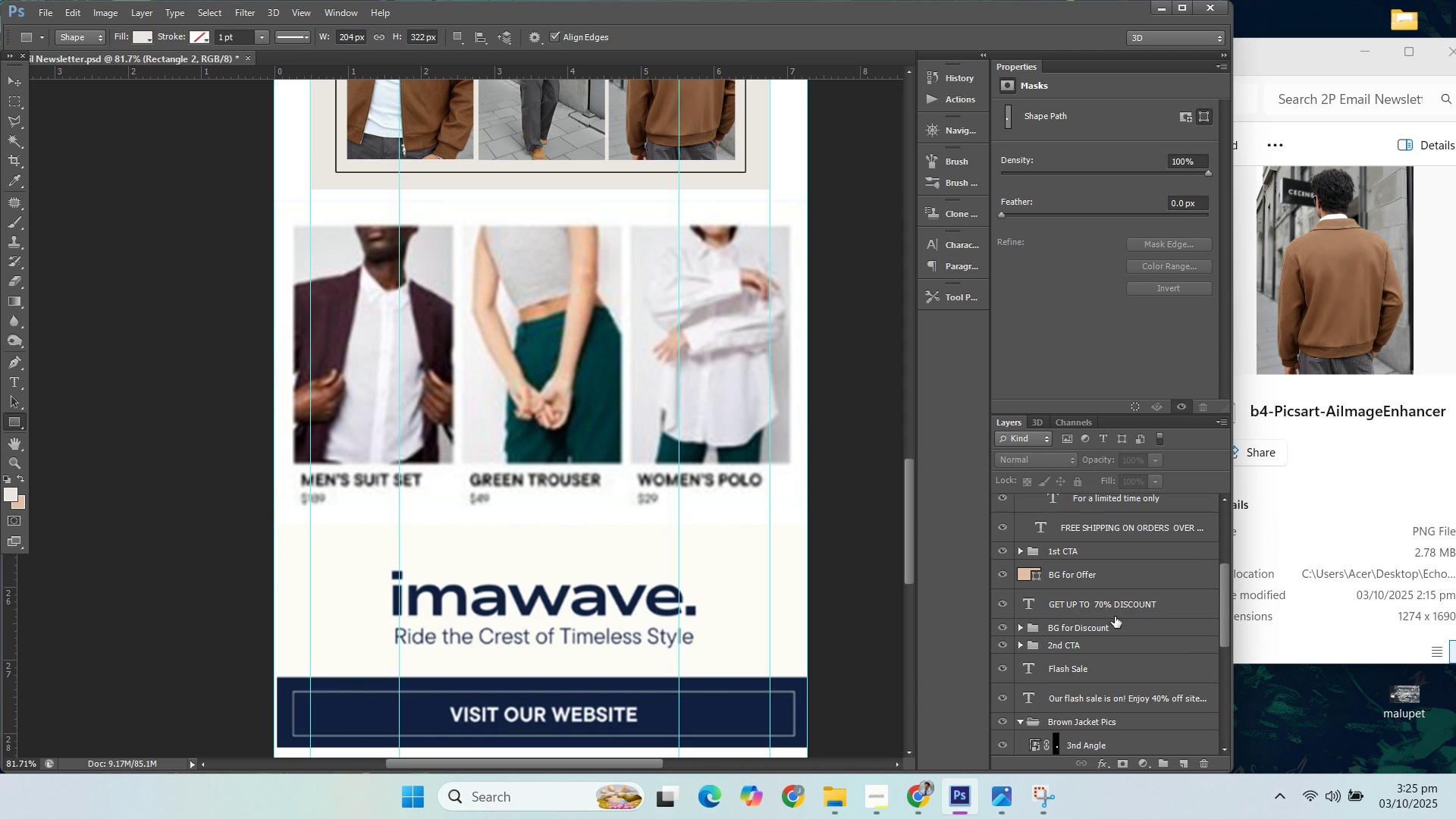 
scroll: coordinate [1122, 615], scroll_direction: down, amount: 5.0
 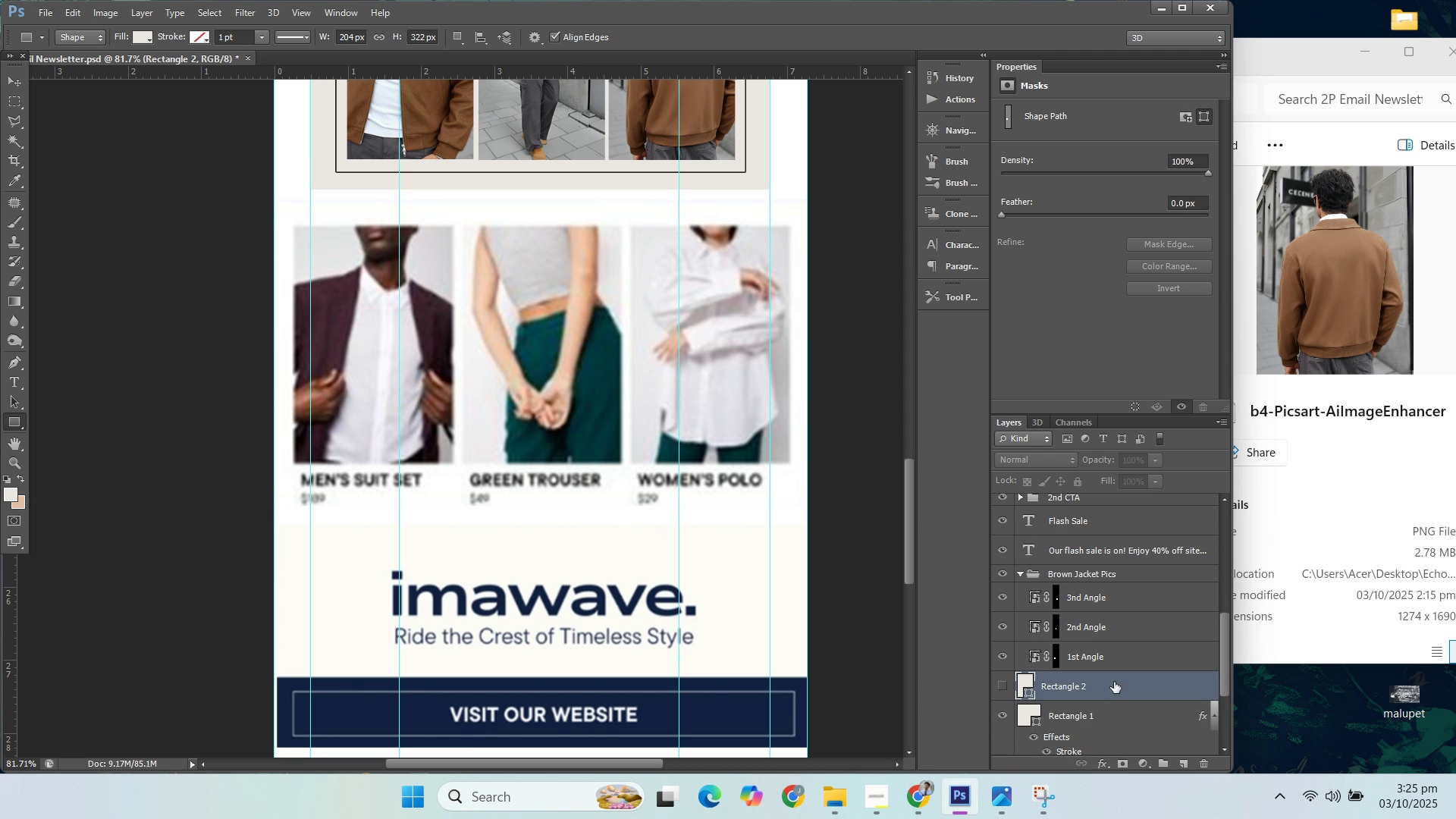 
key(Delete)
 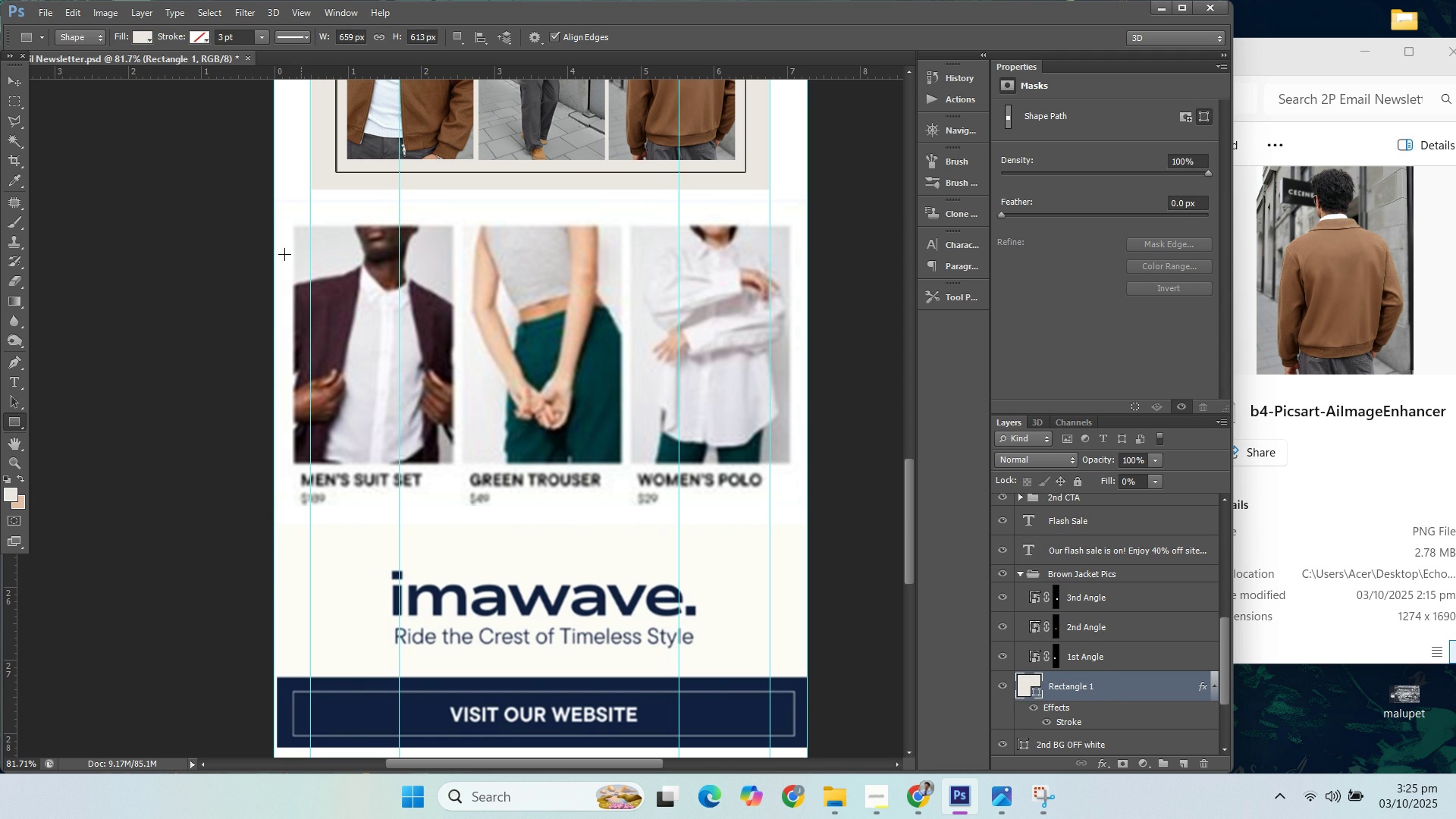 
scroll: coordinate [342, 389], scroll_direction: up, amount: 5.0